 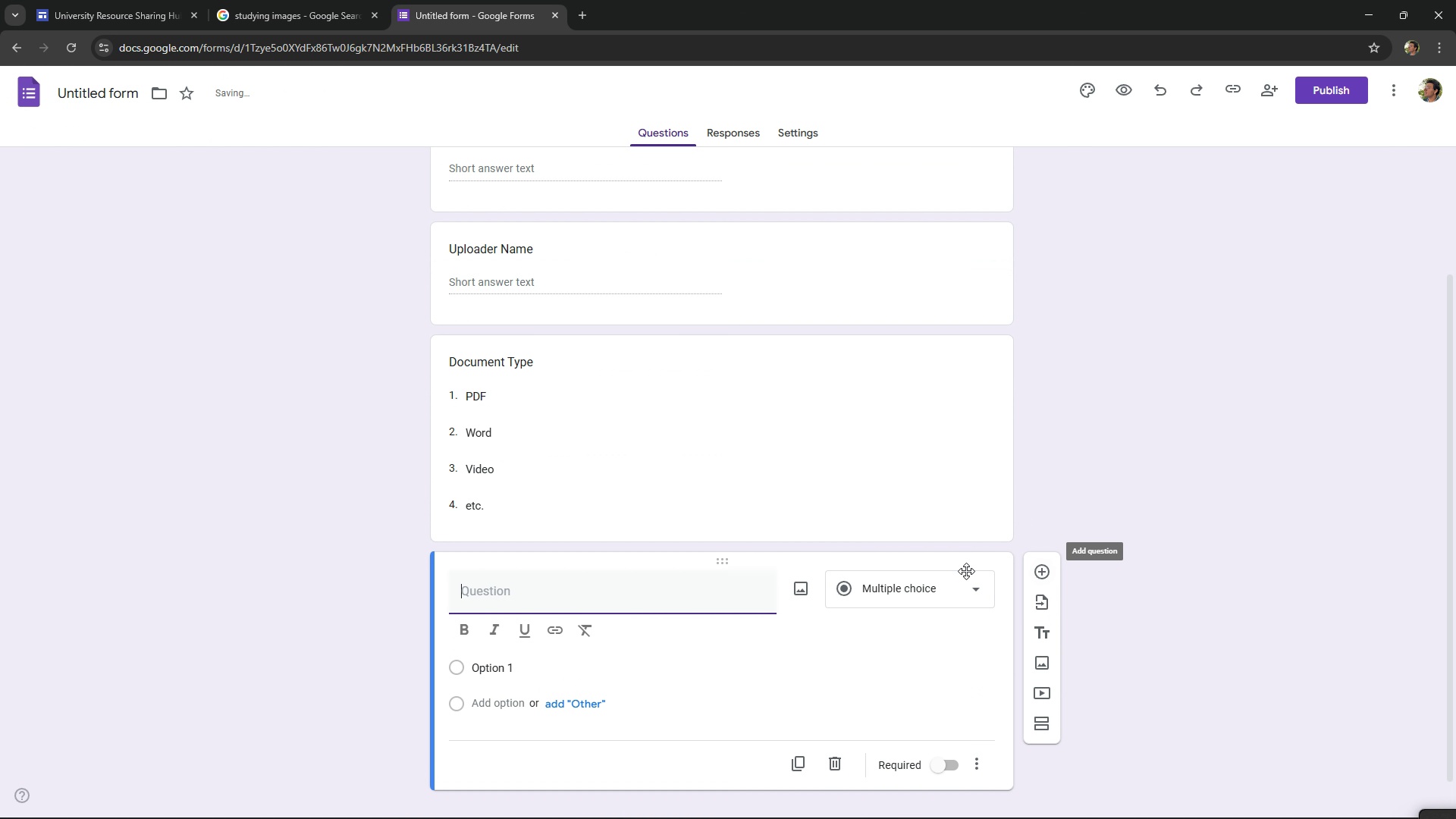 
key(Control+ControlLeft)
 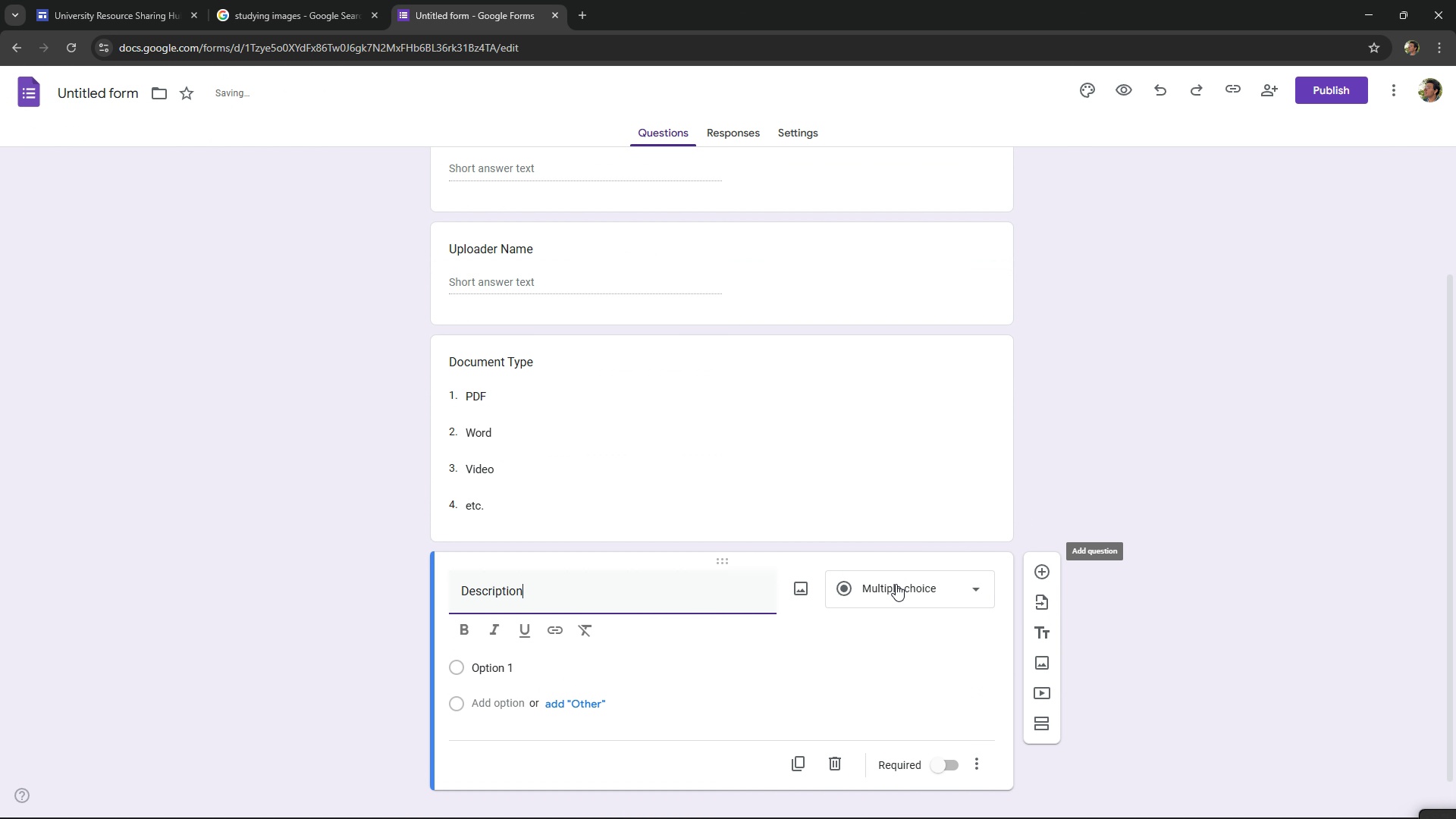 
key(Control+V)
 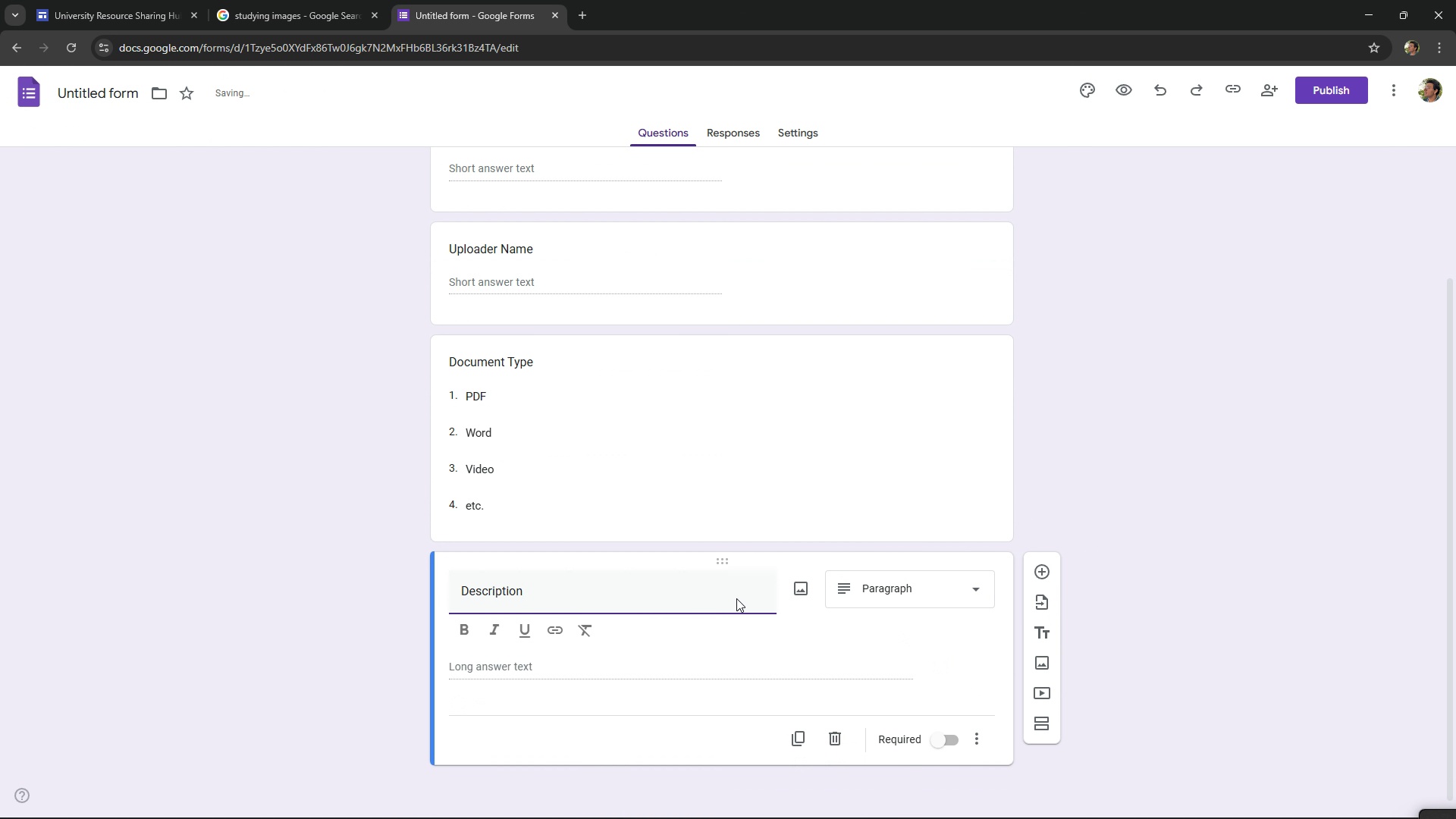 
left_click([1221, 412])
 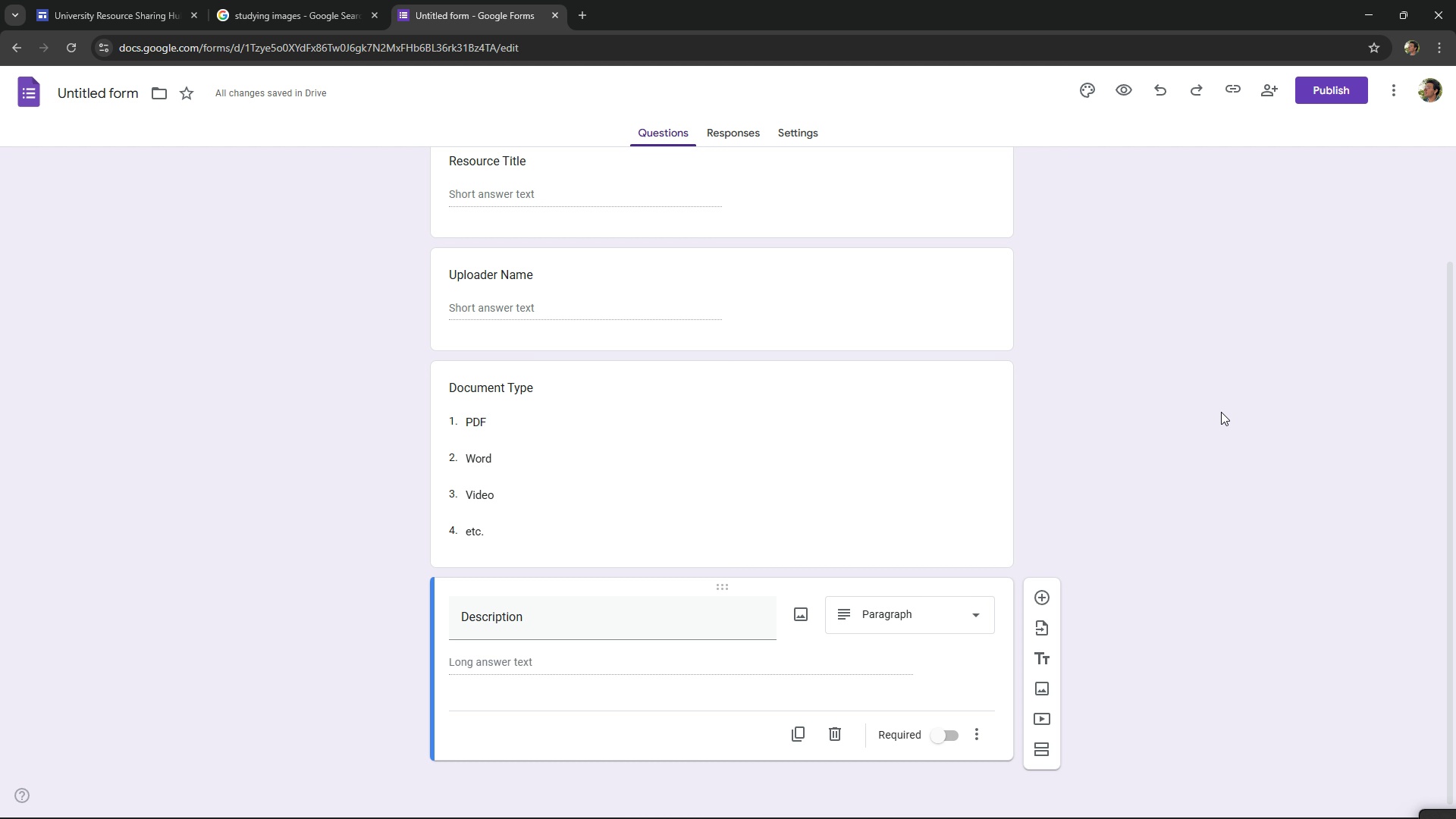 
scroll: coordinate [1221, 412], scroll_direction: up, amount: 3.0
 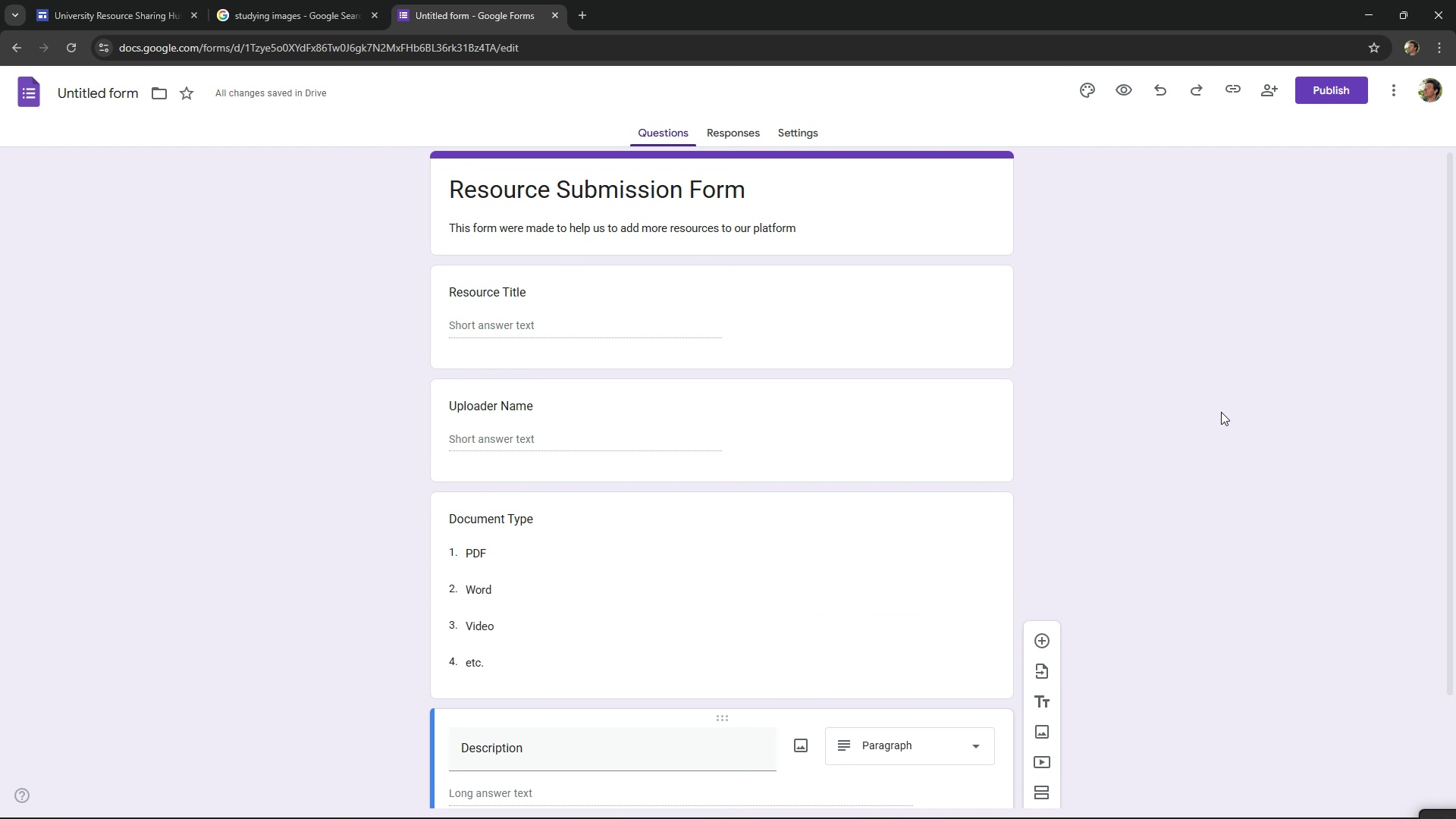 
scroll: coordinate [1221, 412], scroll_direction: down, amount: 6.0
 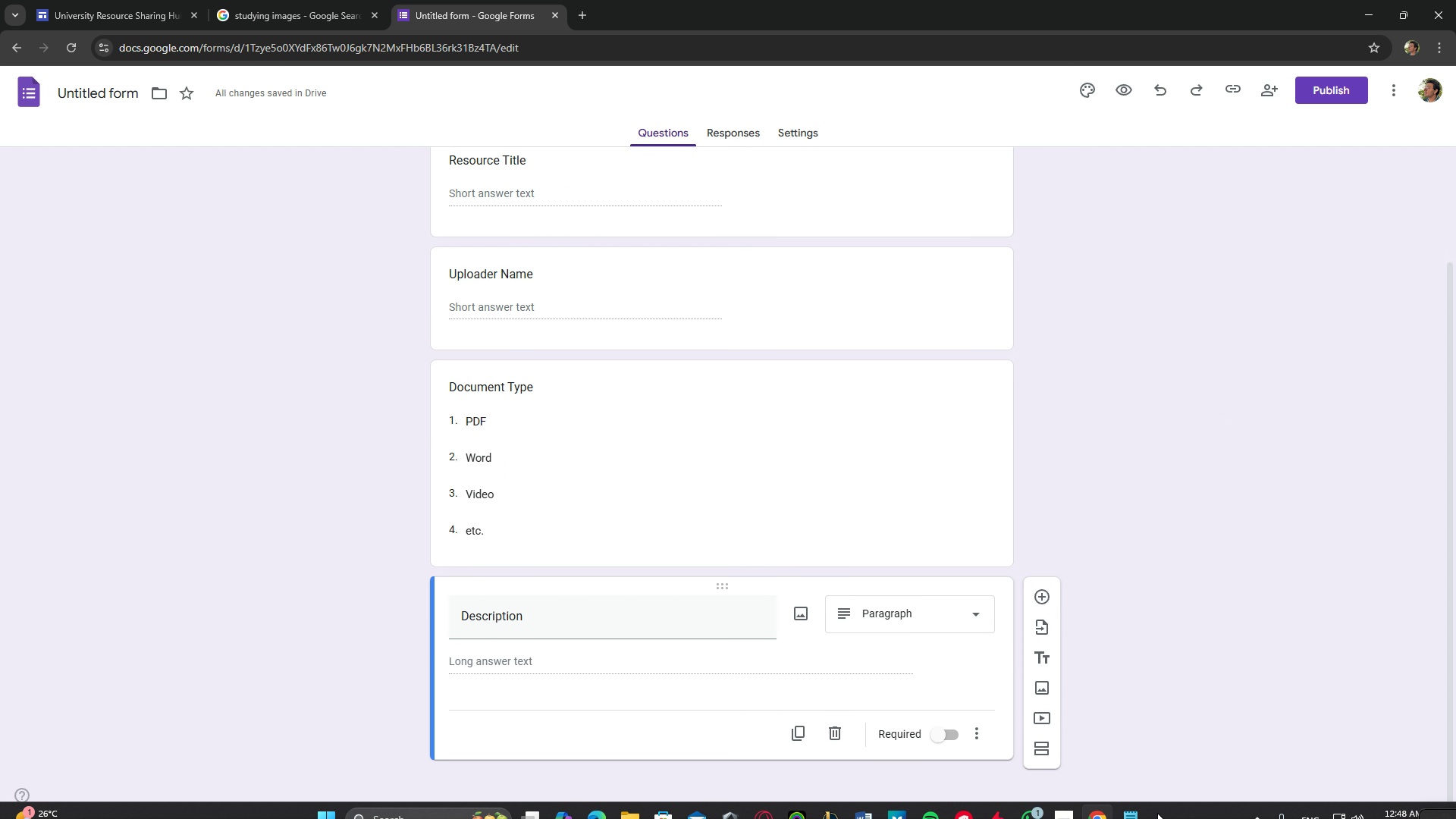 
key(Alt+AltLeft)
 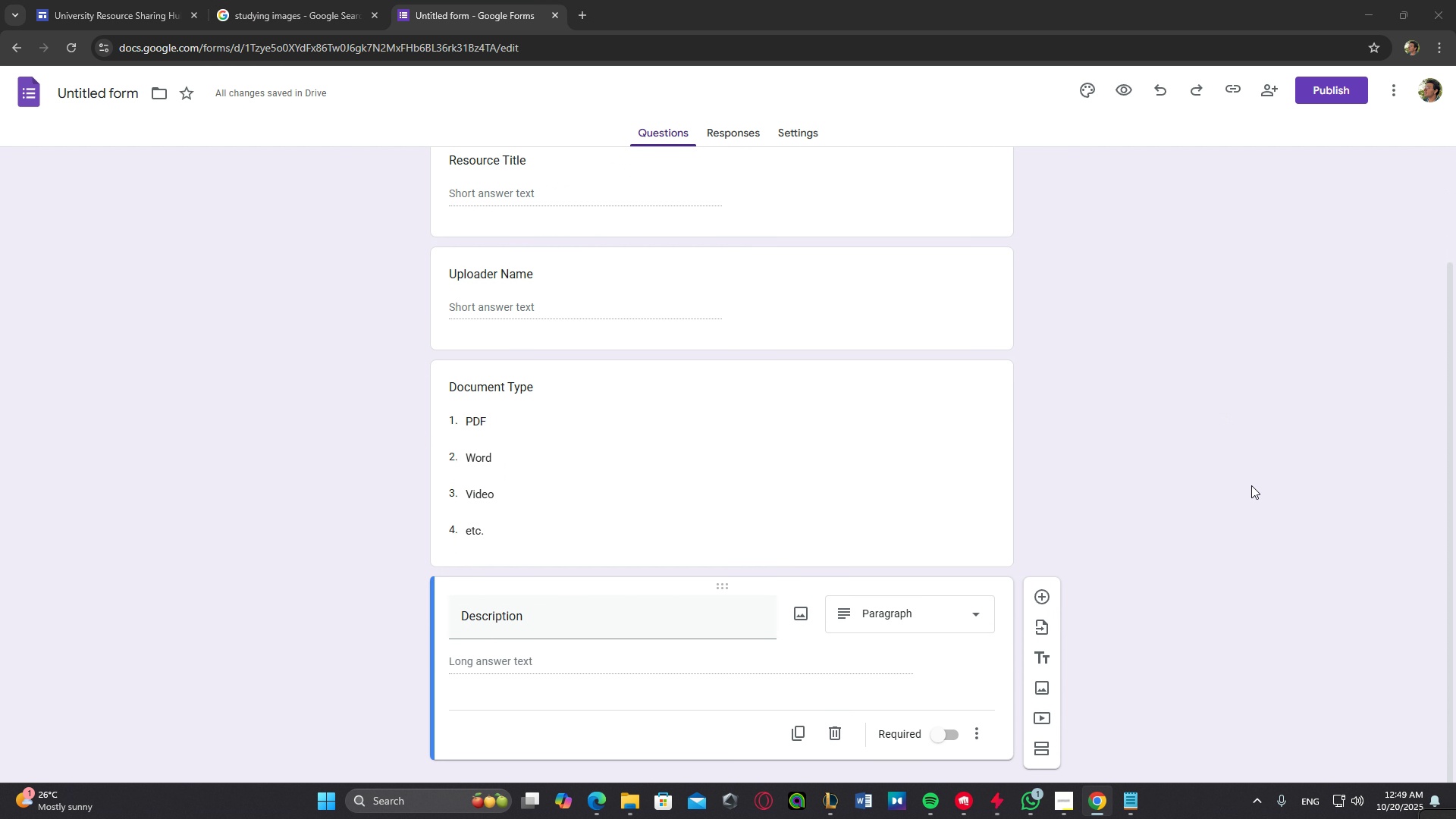 
key(Alt+Tab)